 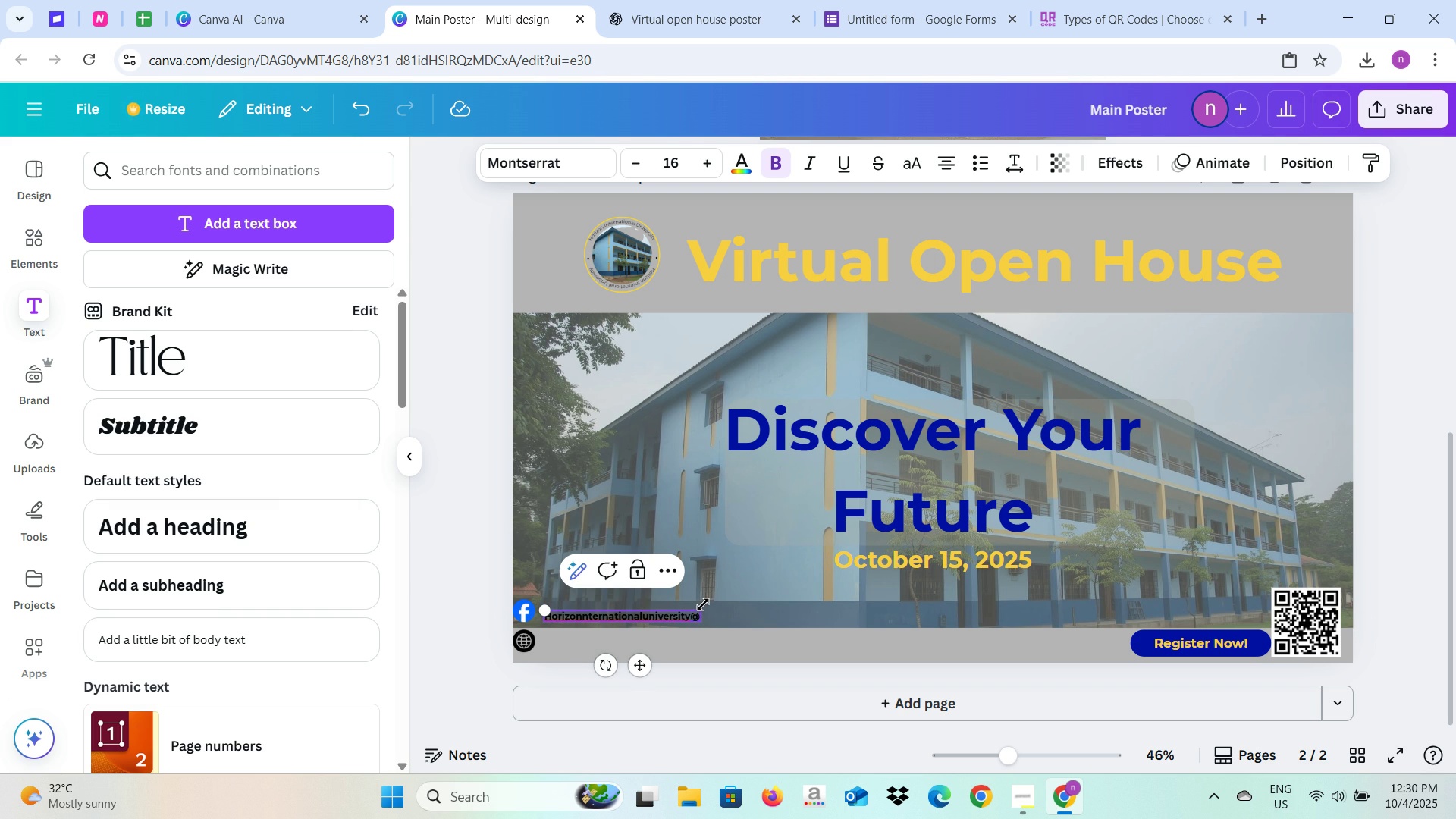 
key(Backspace)
 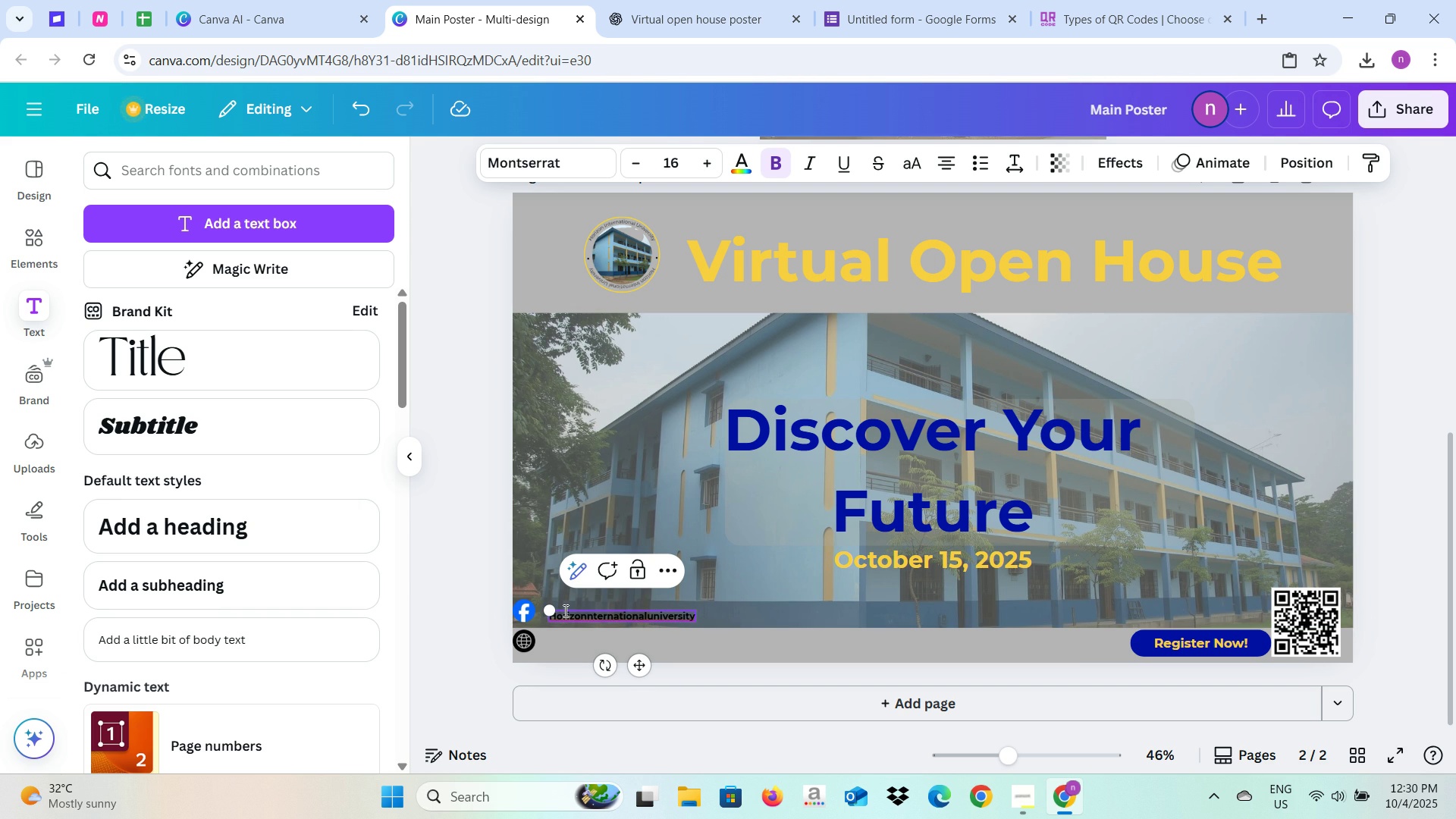 
left_click([564, 610])
 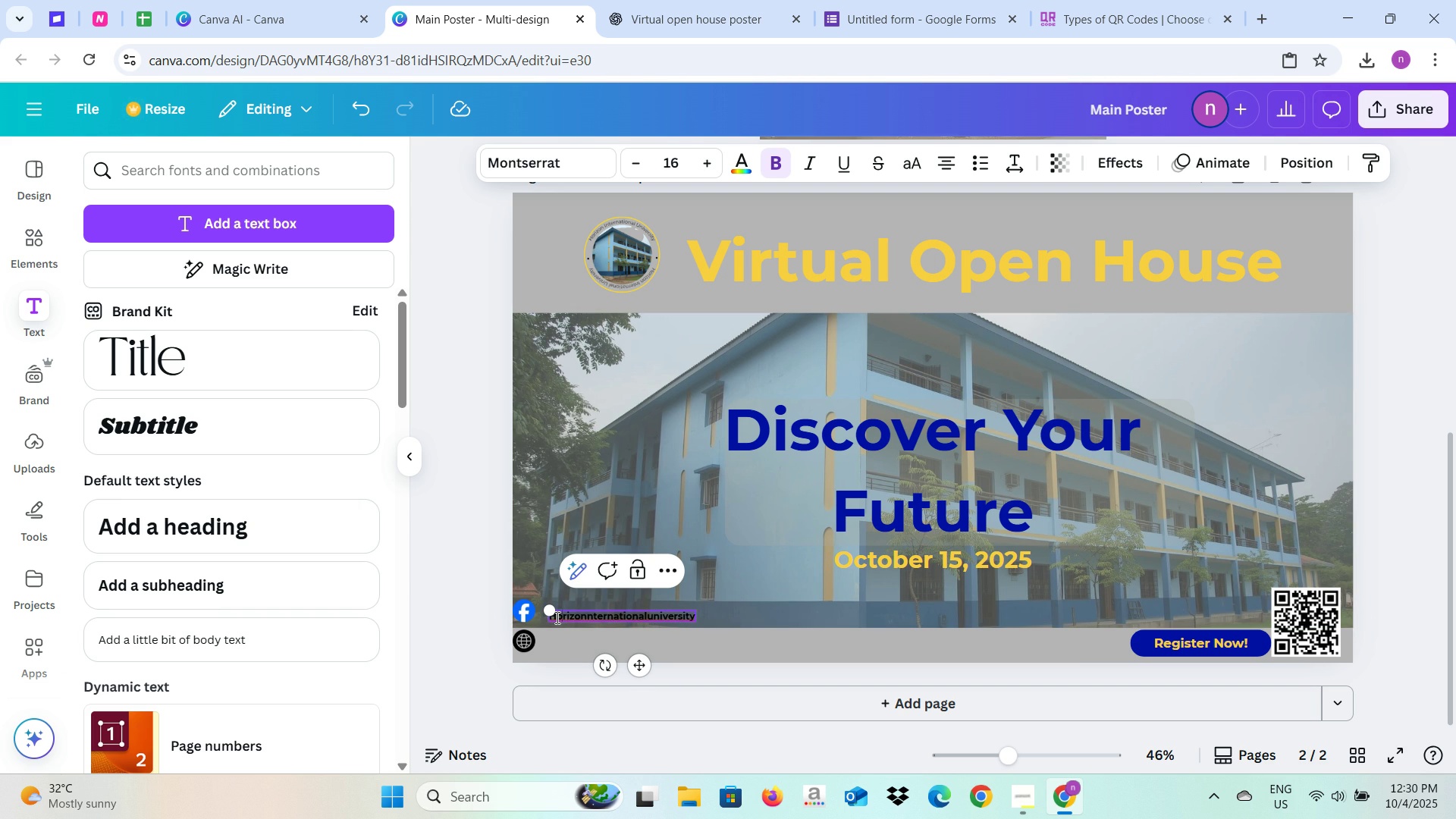 
left_click([554, 617])
 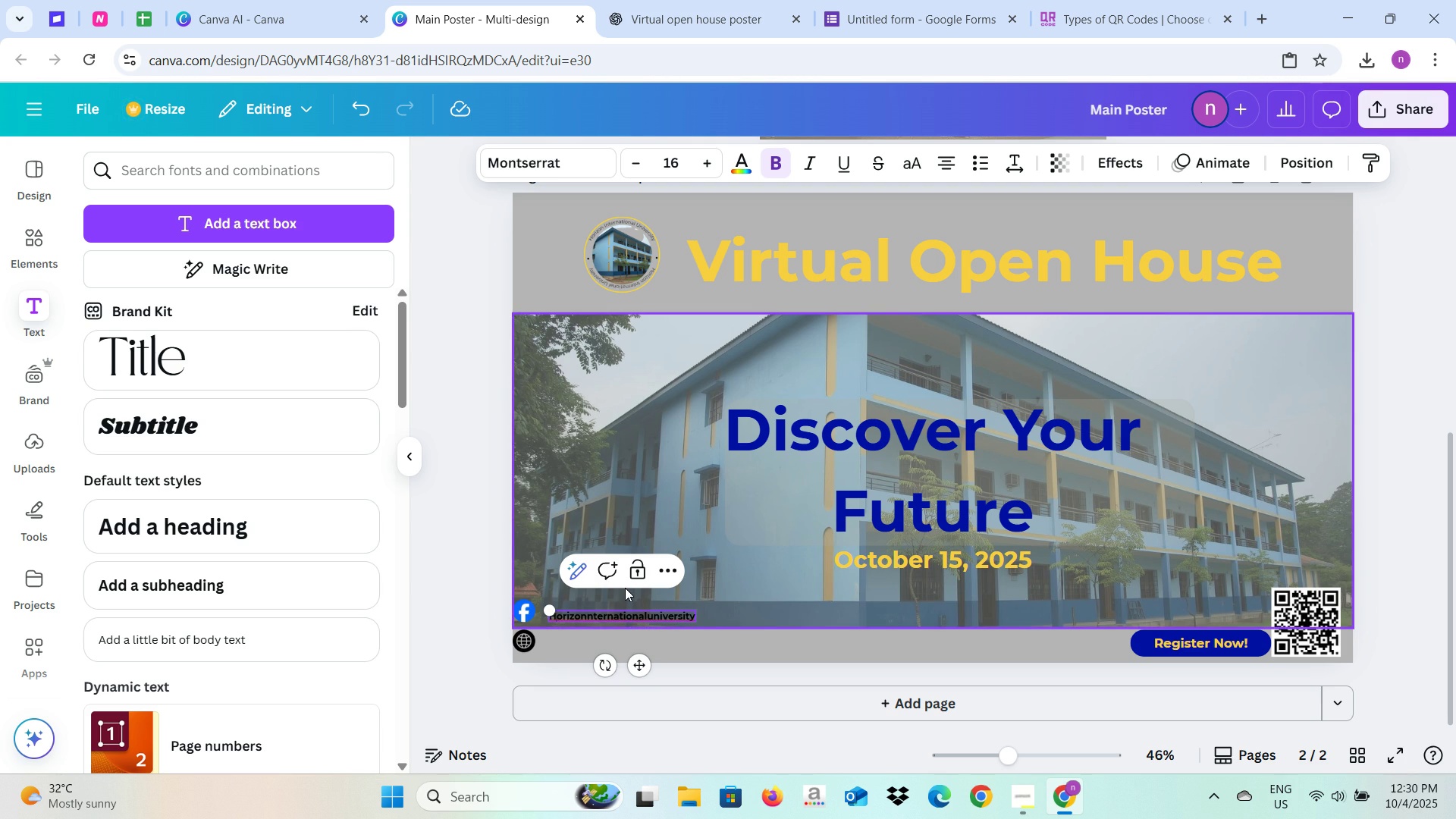 
key(ArrowLeft)
 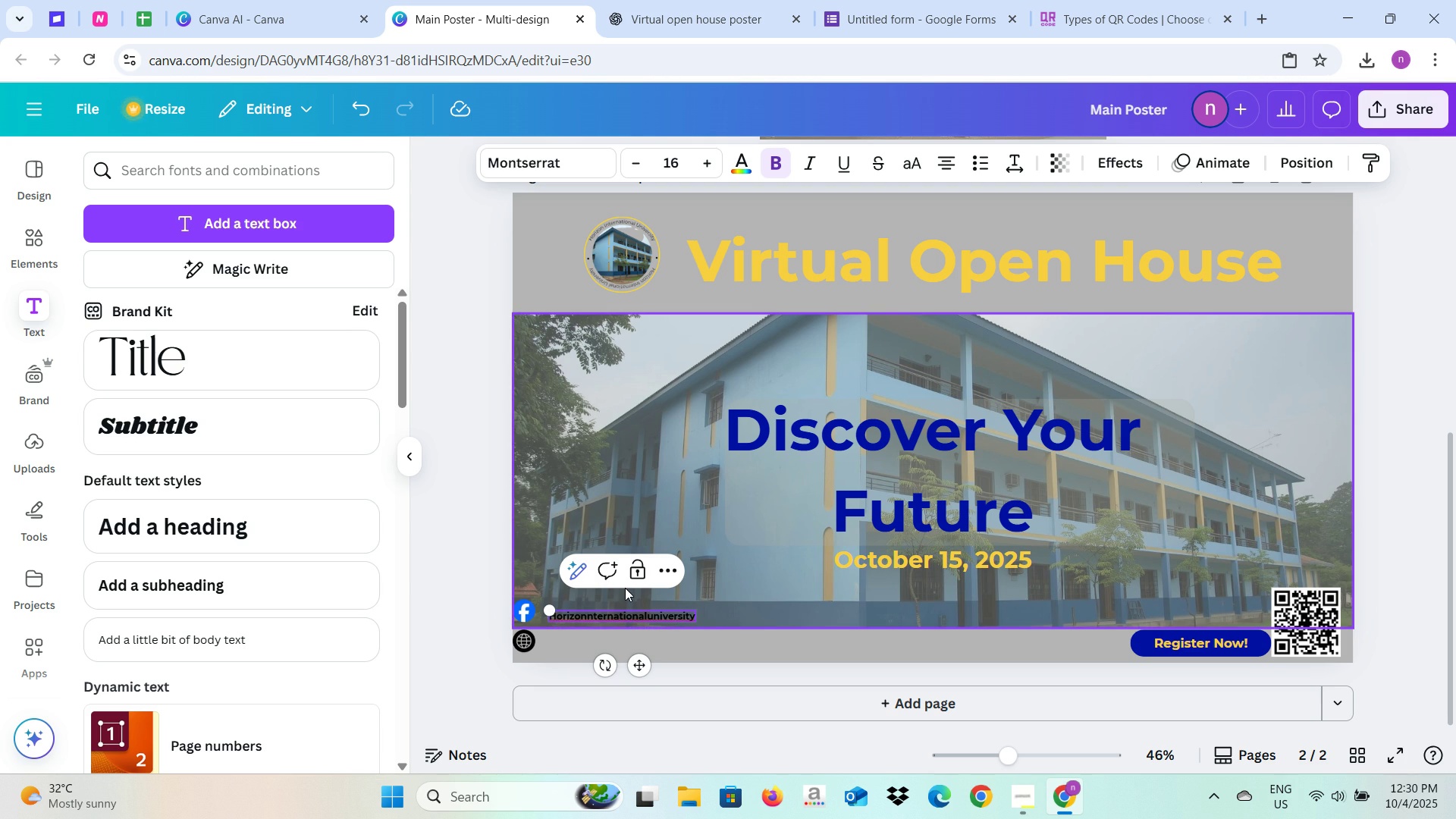 
type(https://)